 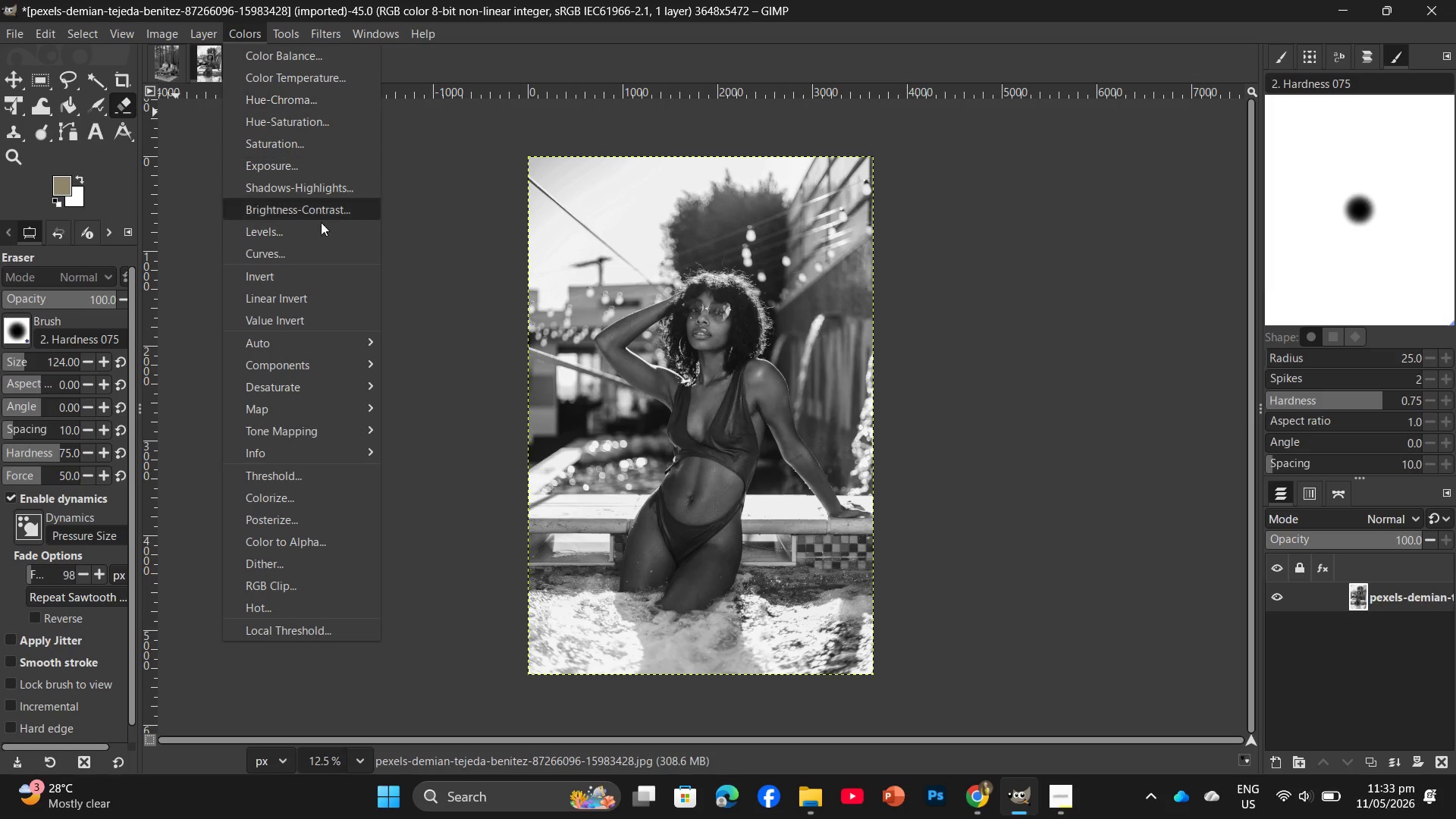 
left_click([290, 234])
 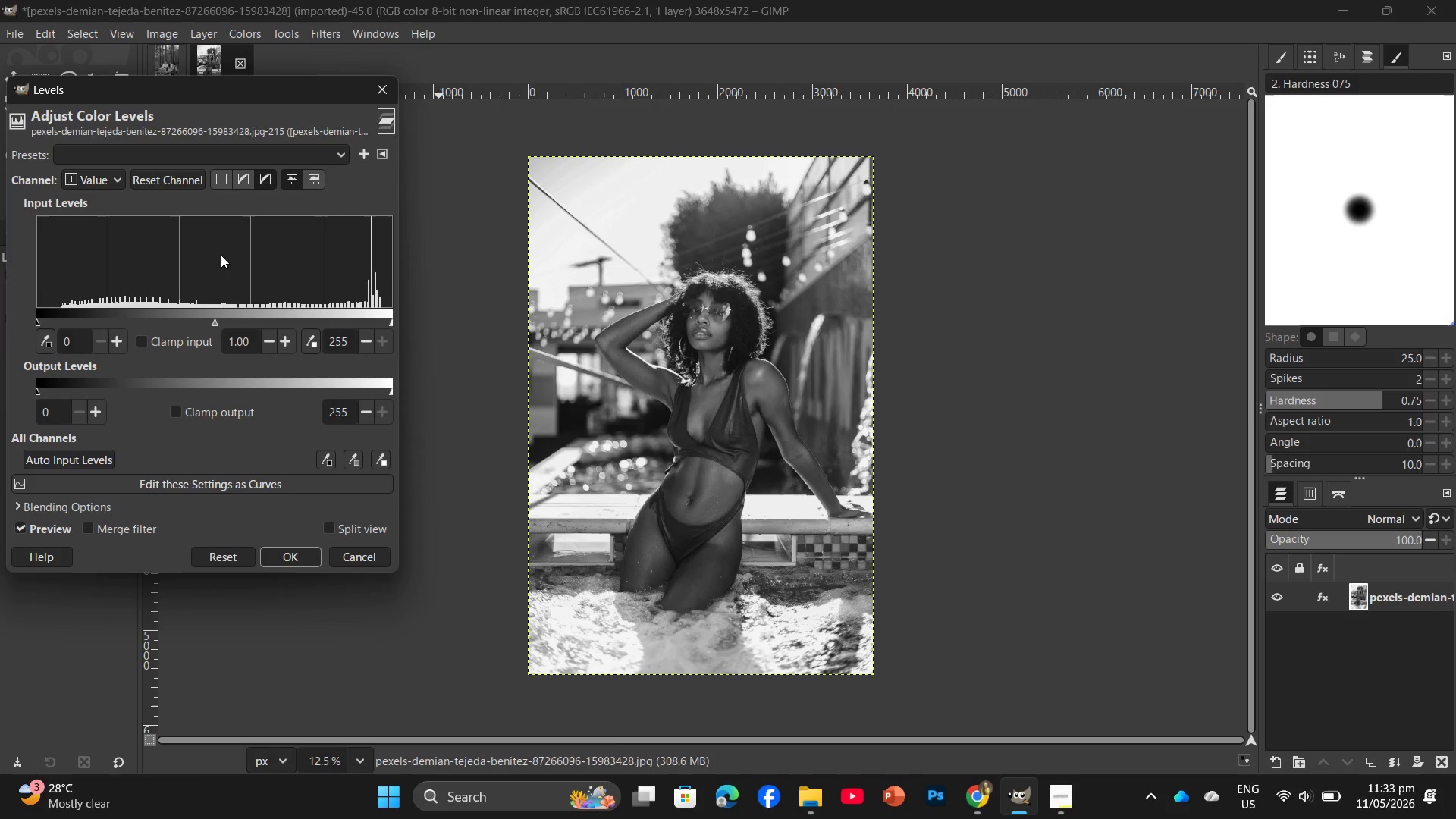 
left_click([78, 335])
 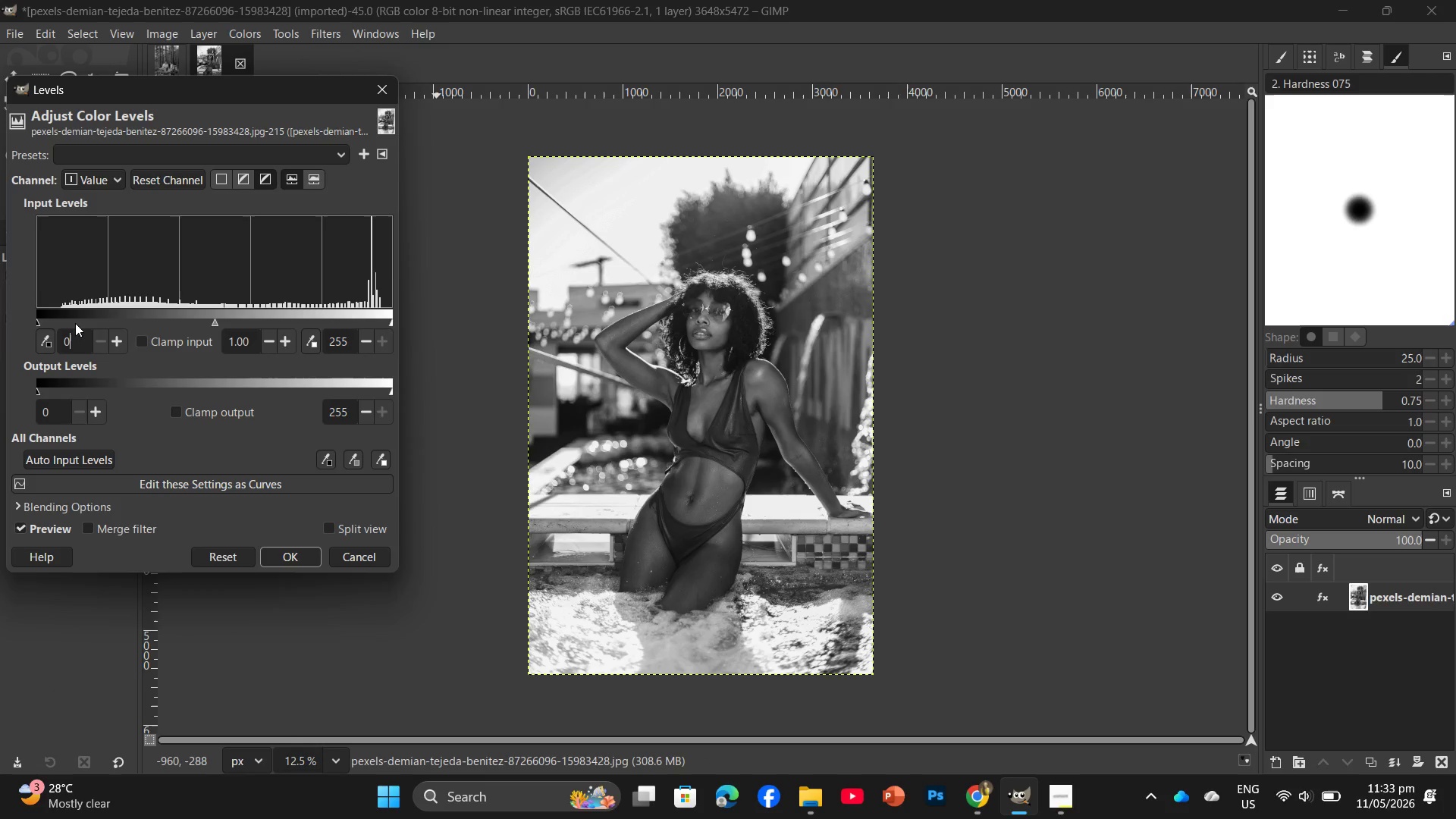 
key(Backspace)
 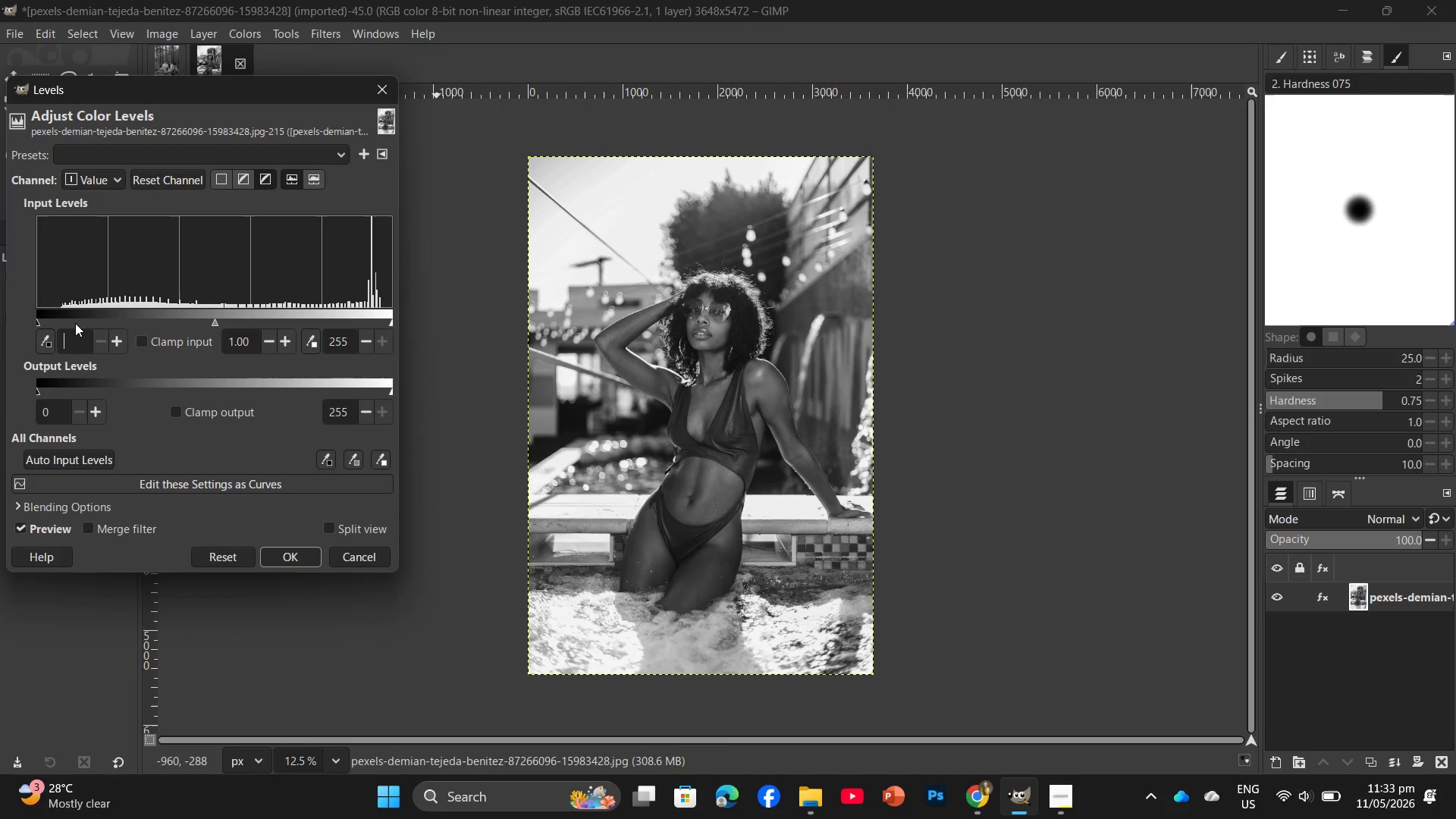 
key(Numpad1)
 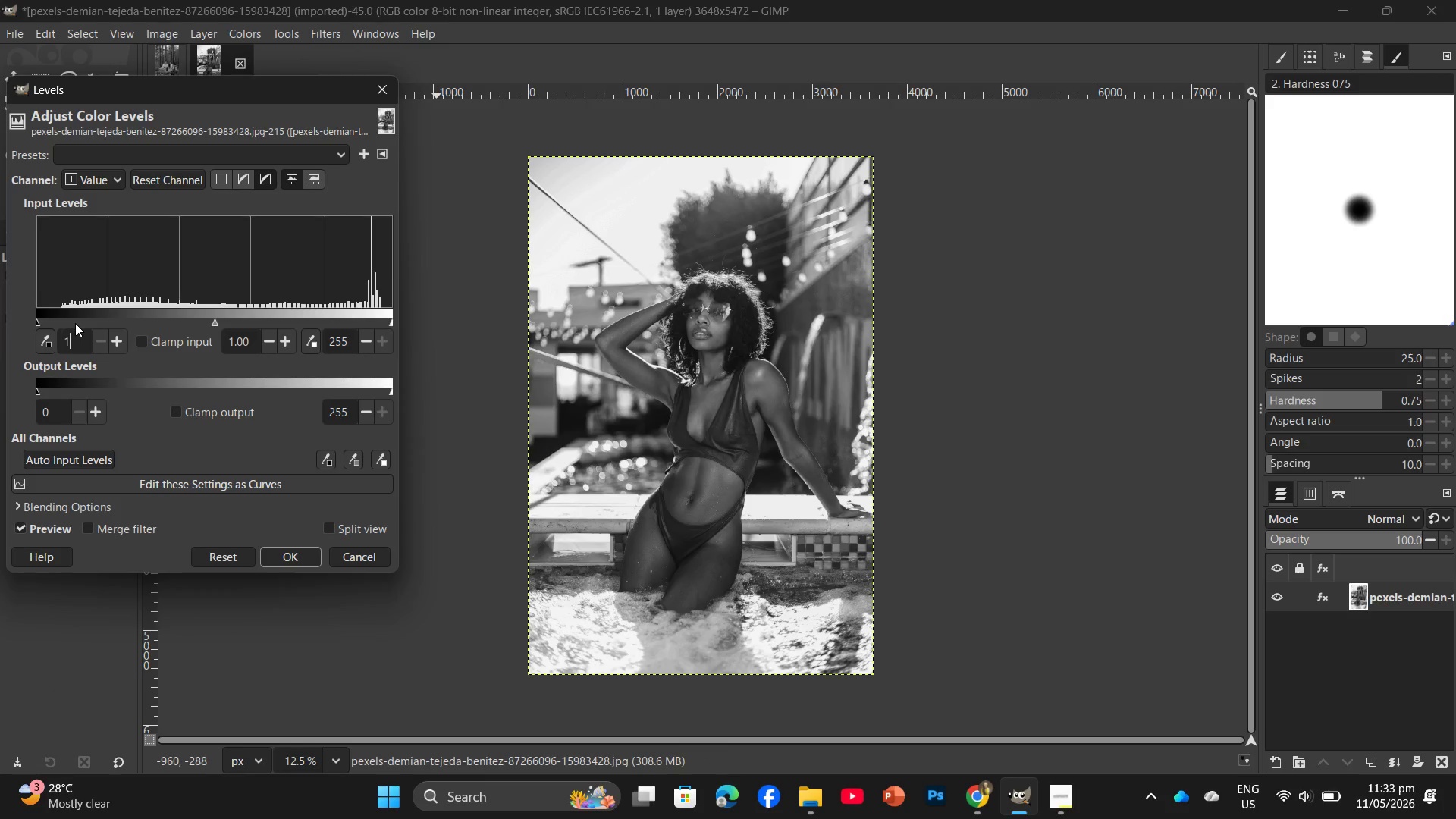 
key(Numpad5)
 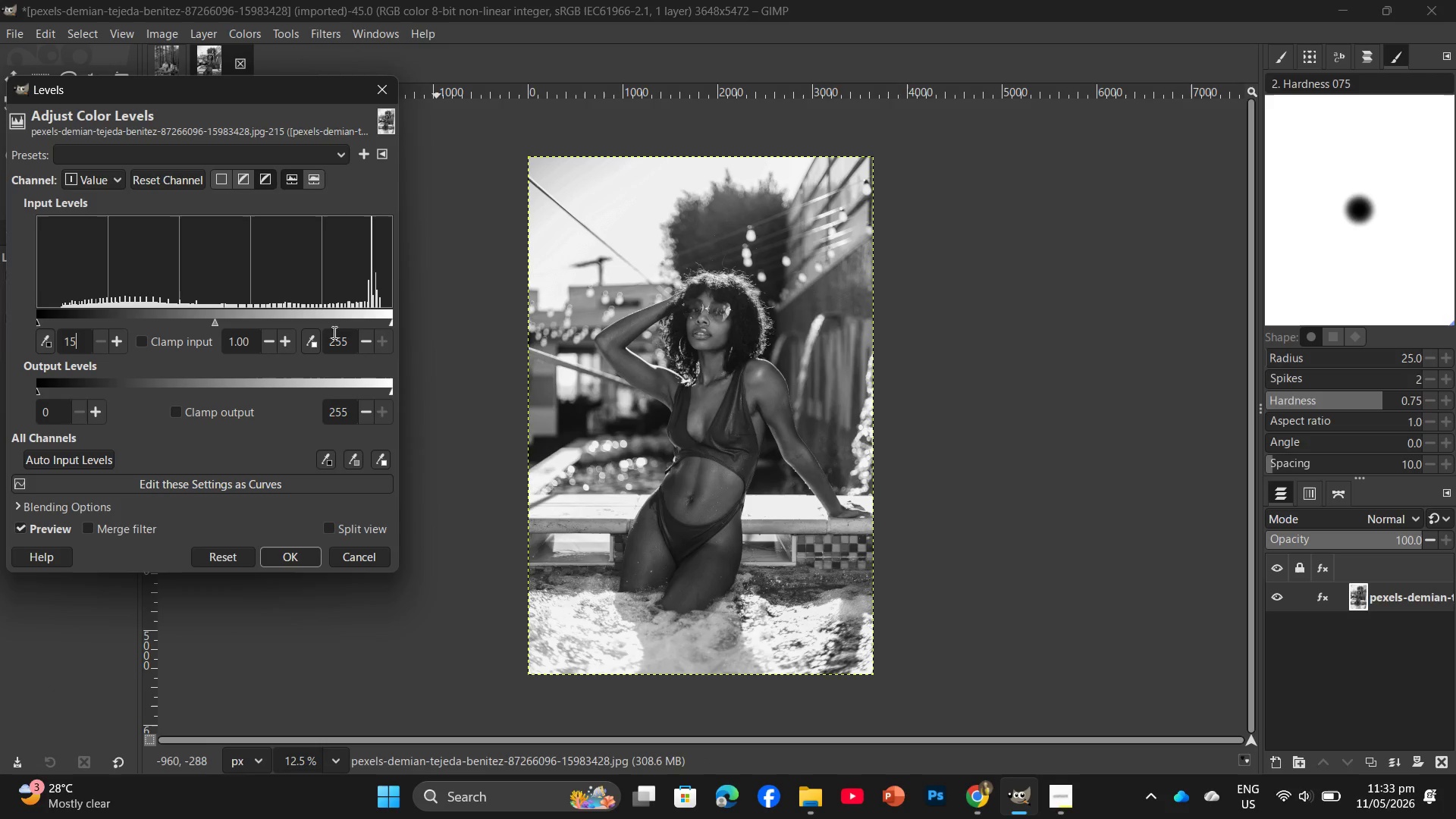 
left_click([349, 342])
 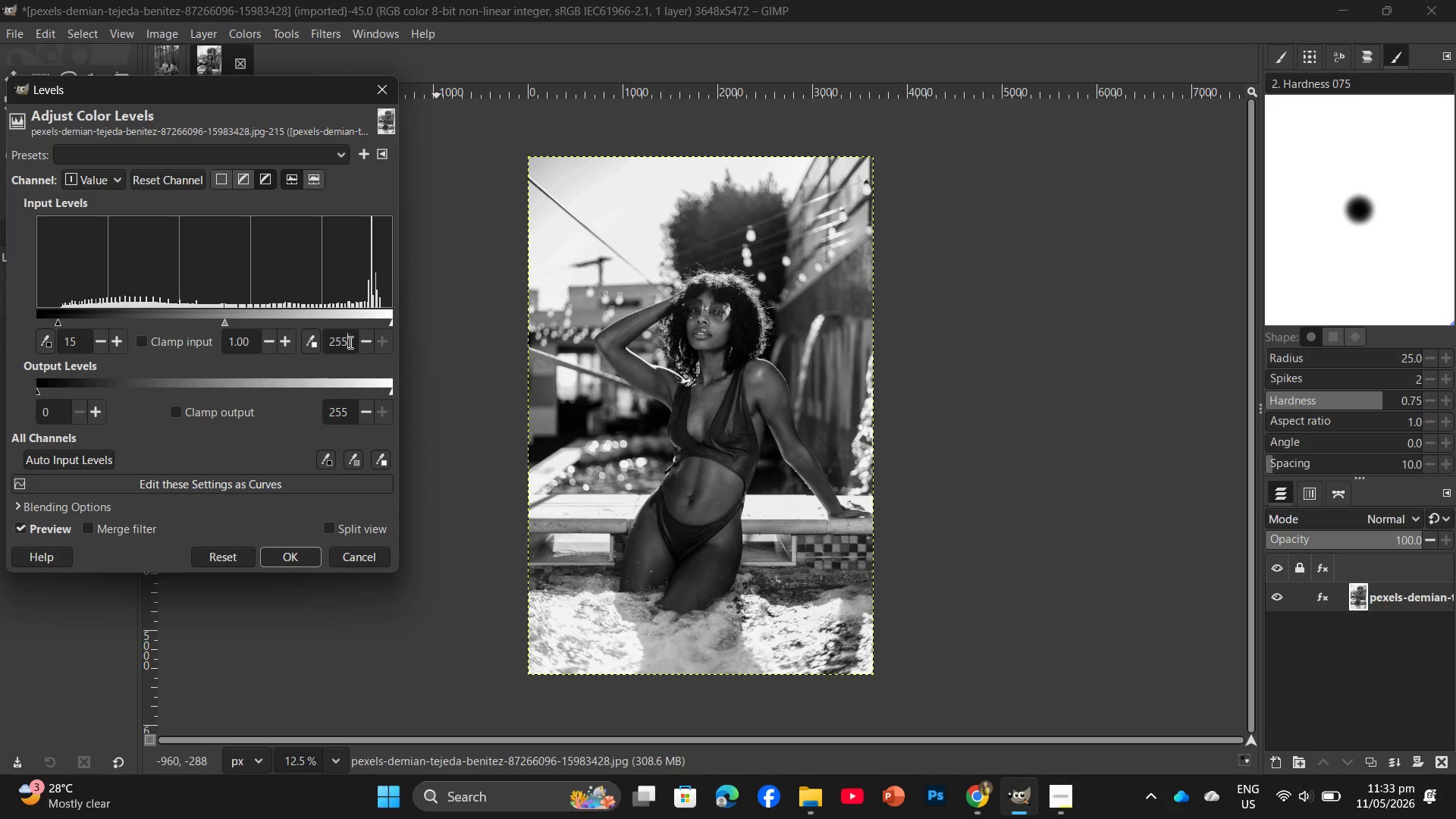 
key(Backspace)
 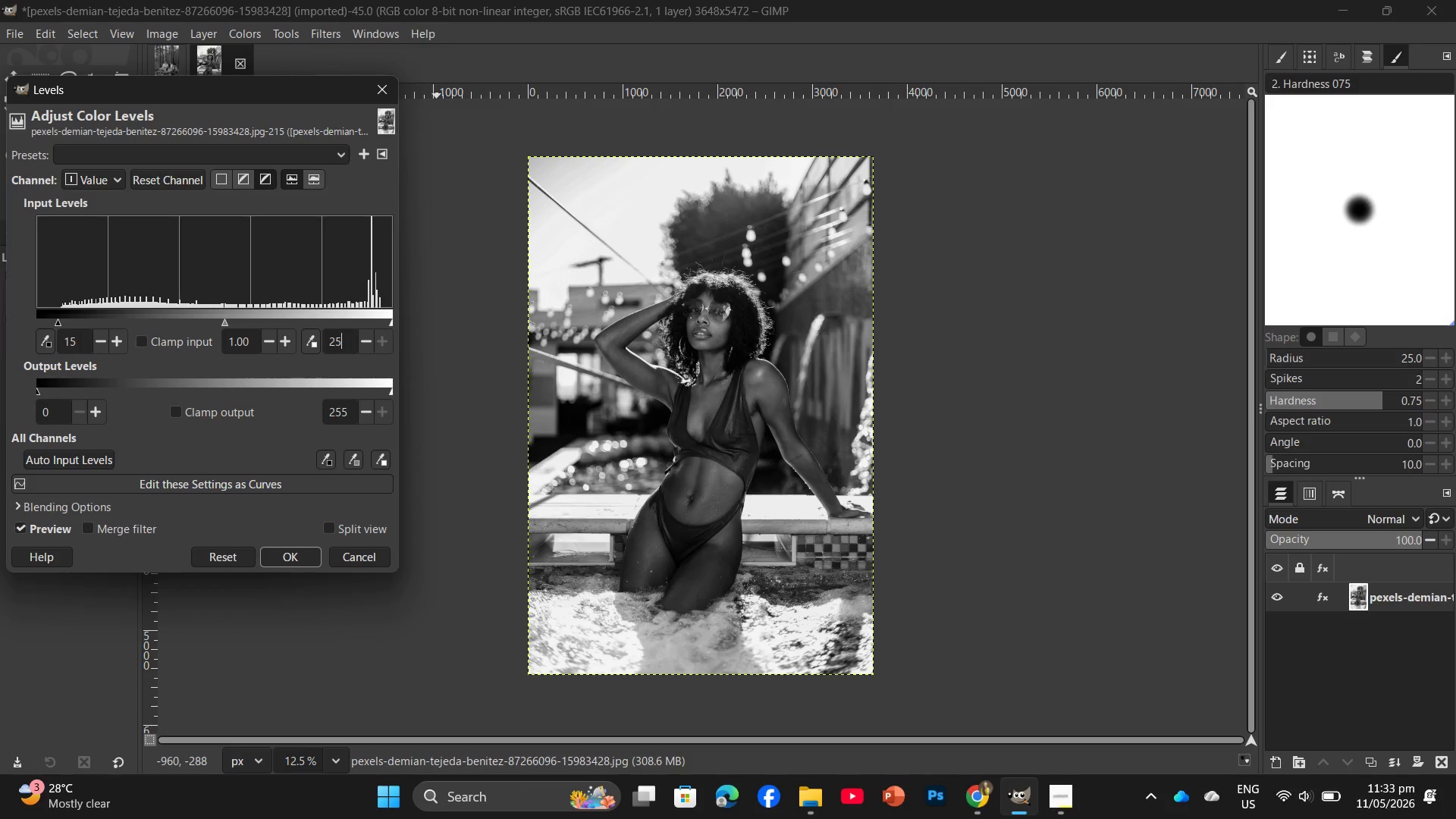 
key(Backspace)
 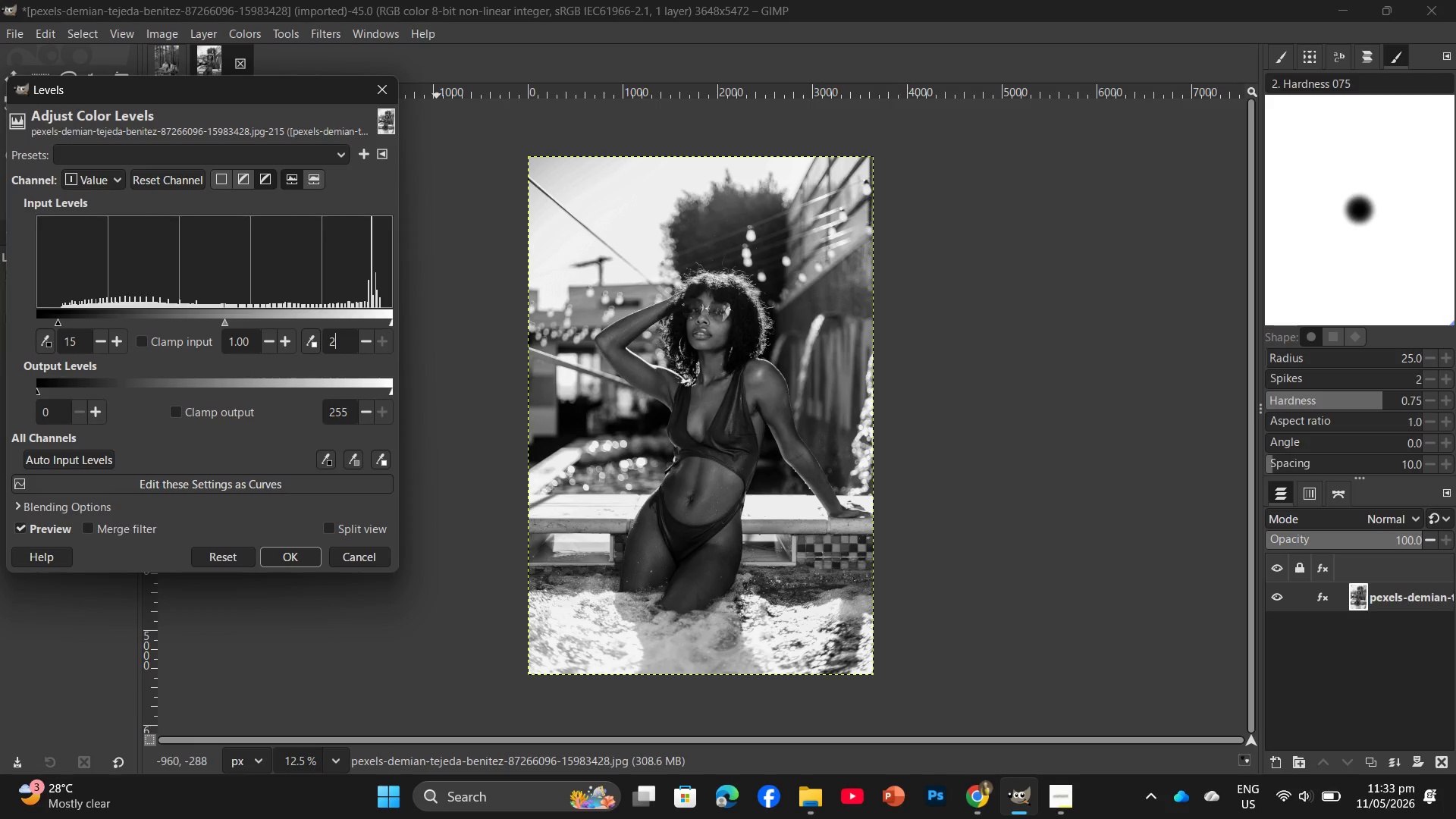 
key(Numpad4)
 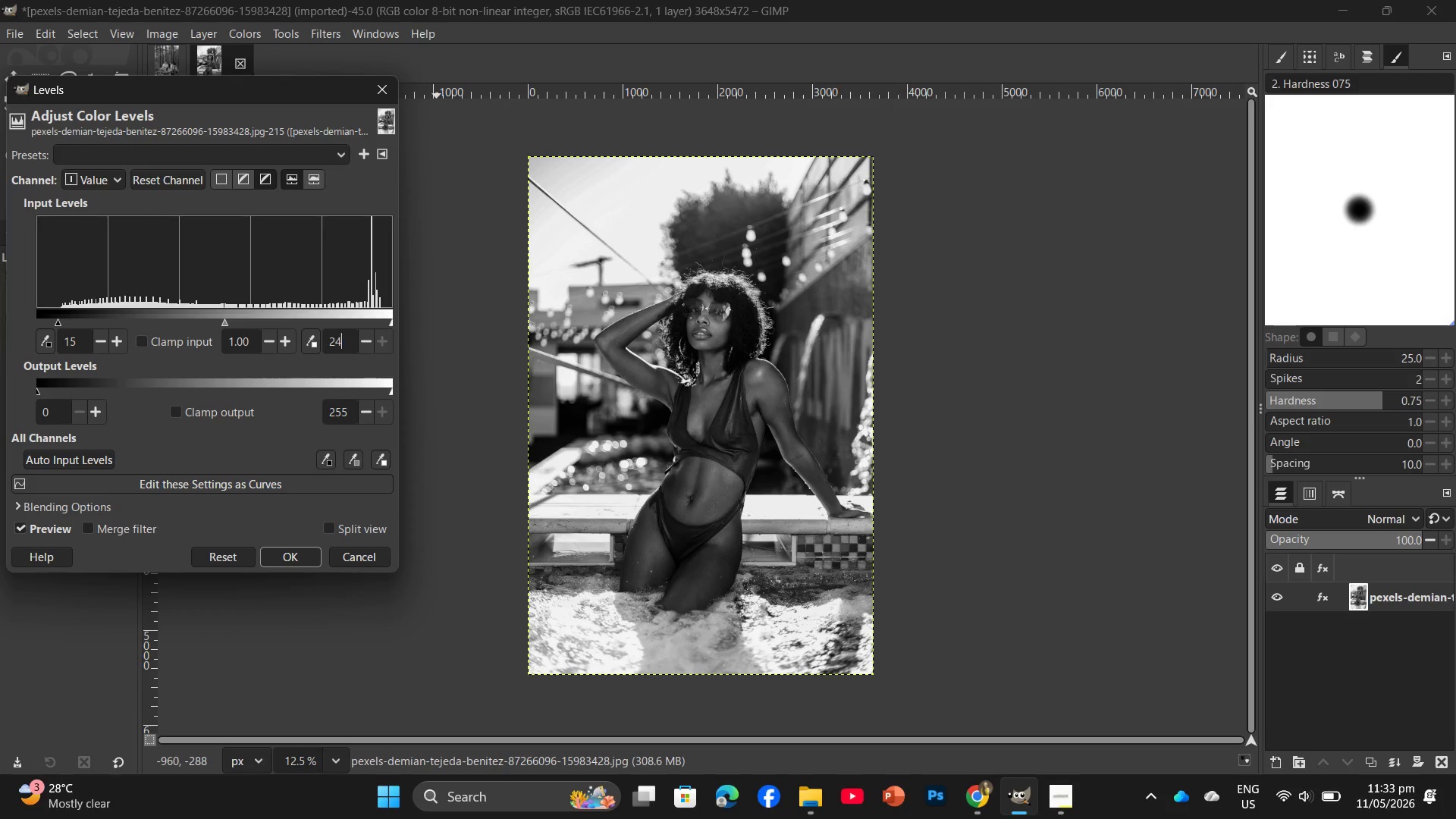 
key(Numpad5)
 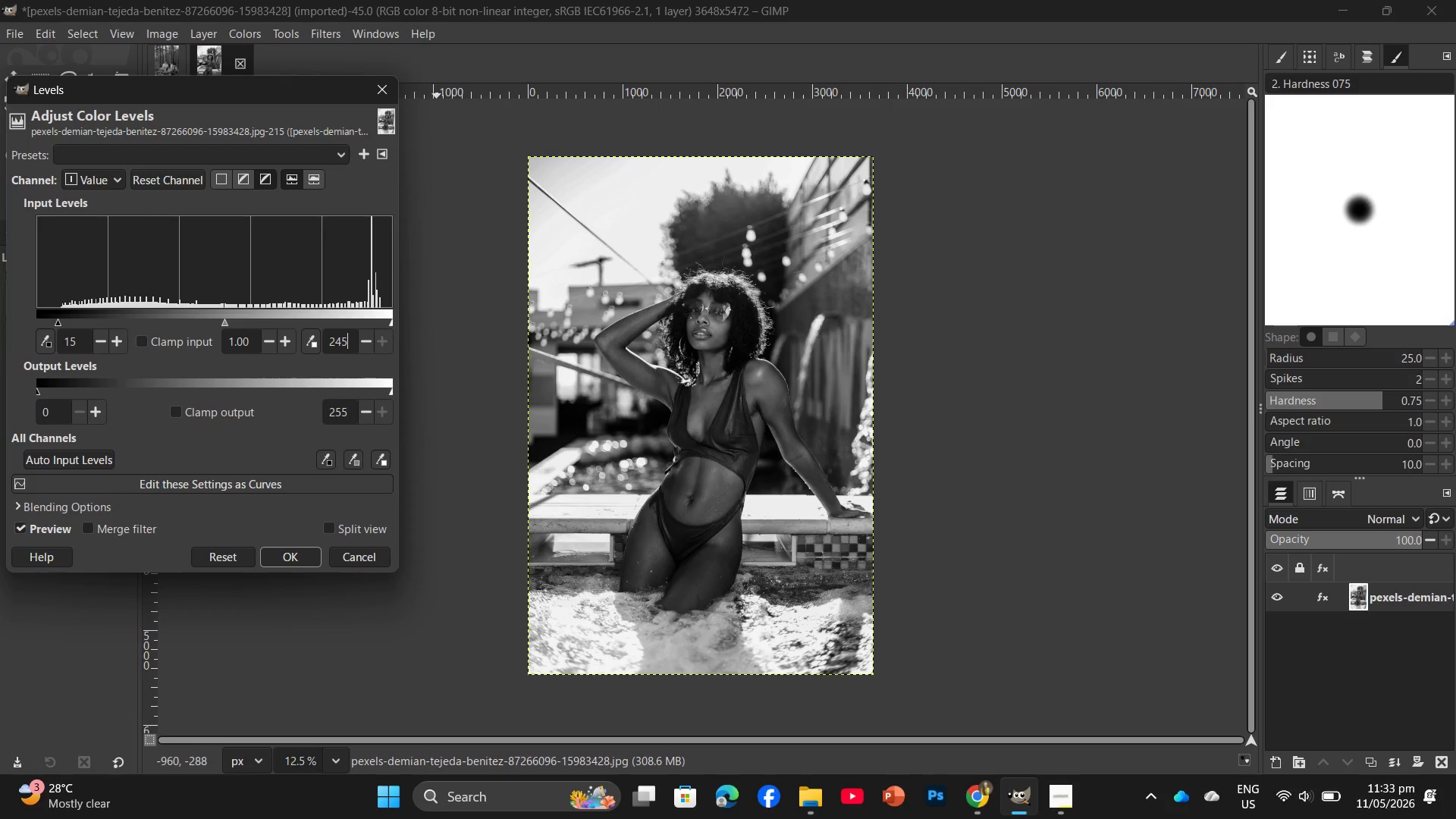 
key(Enter)
 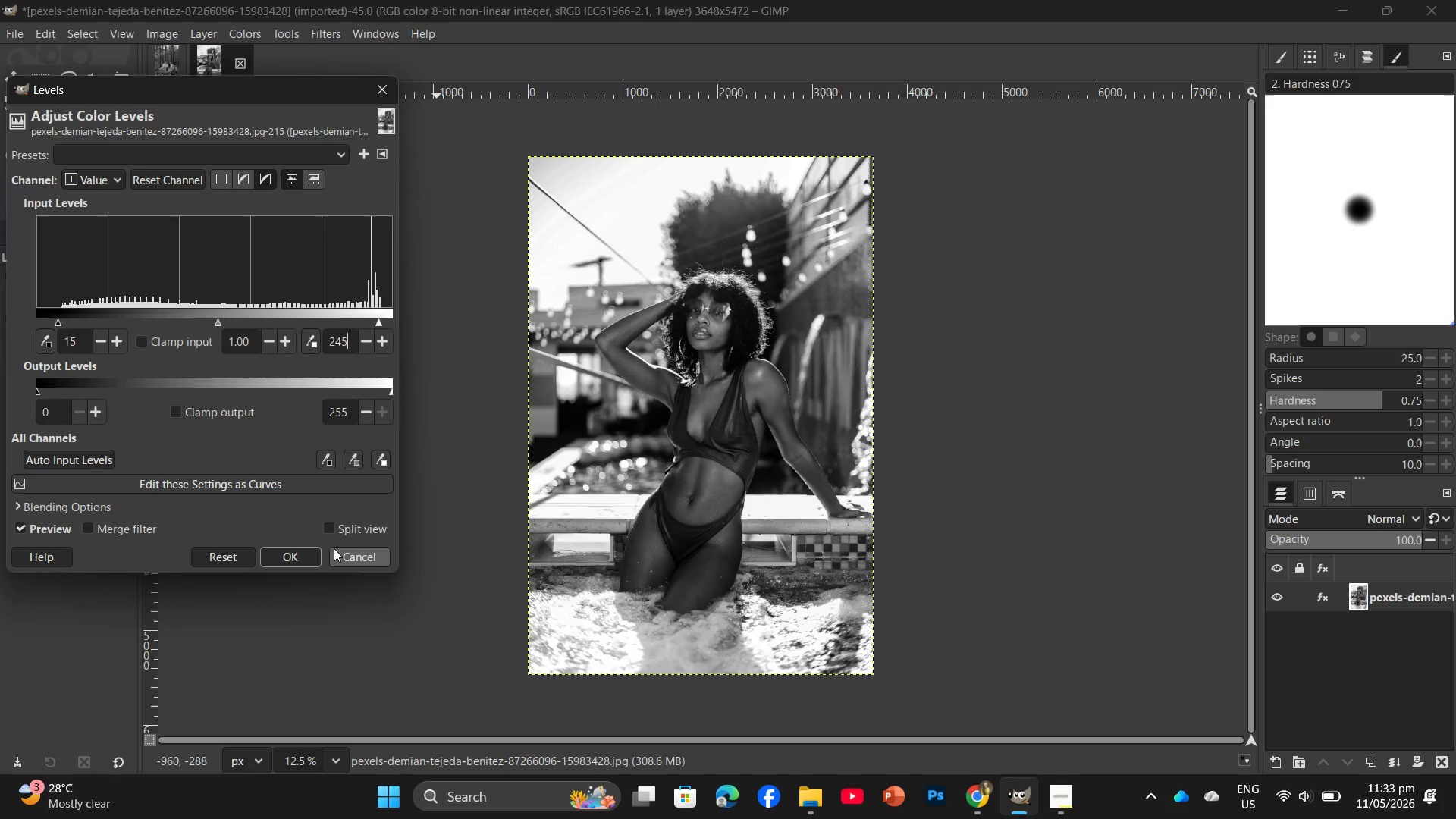 
left_click([318, 551])
 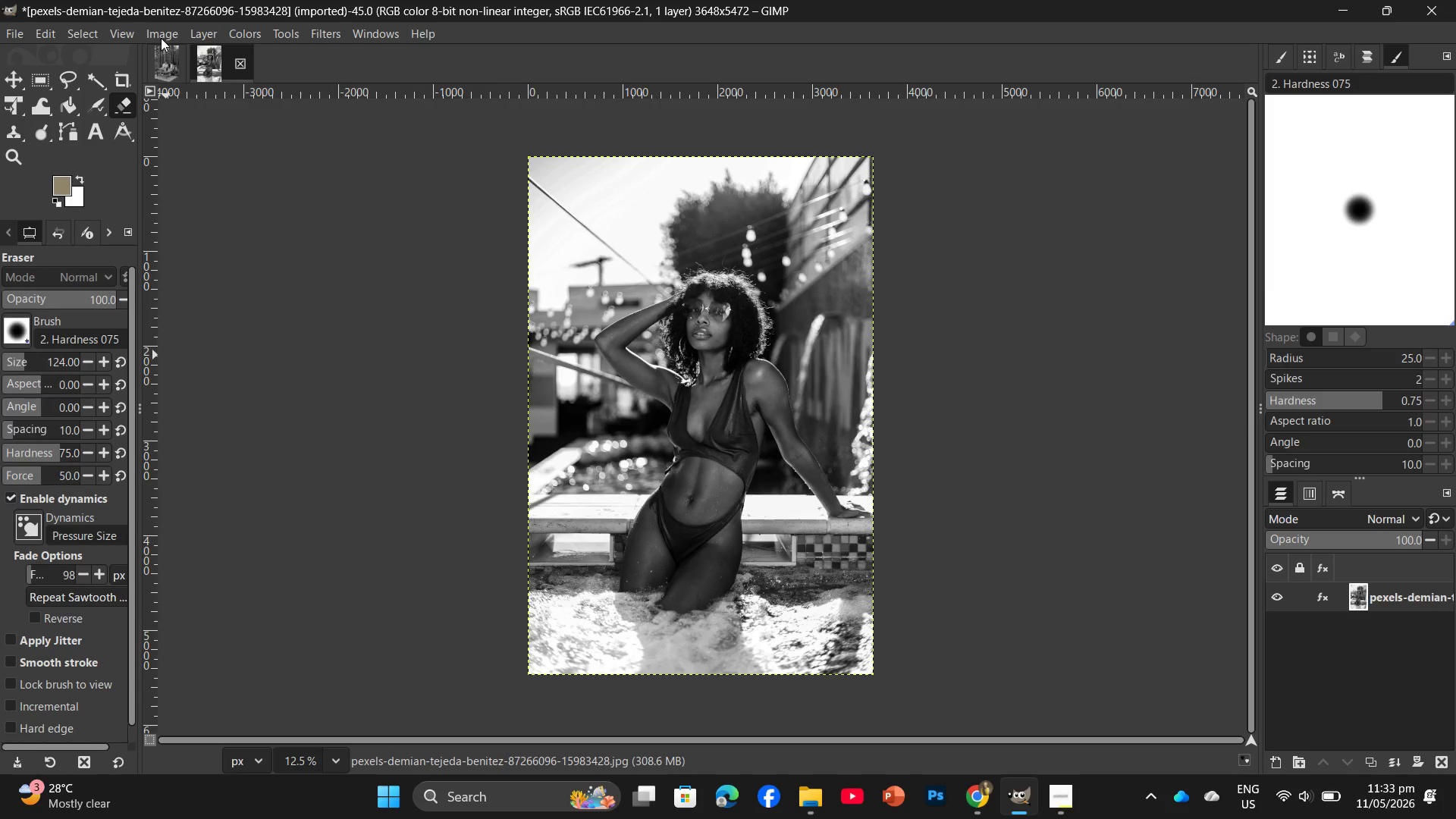 
left_click([161, 35])
 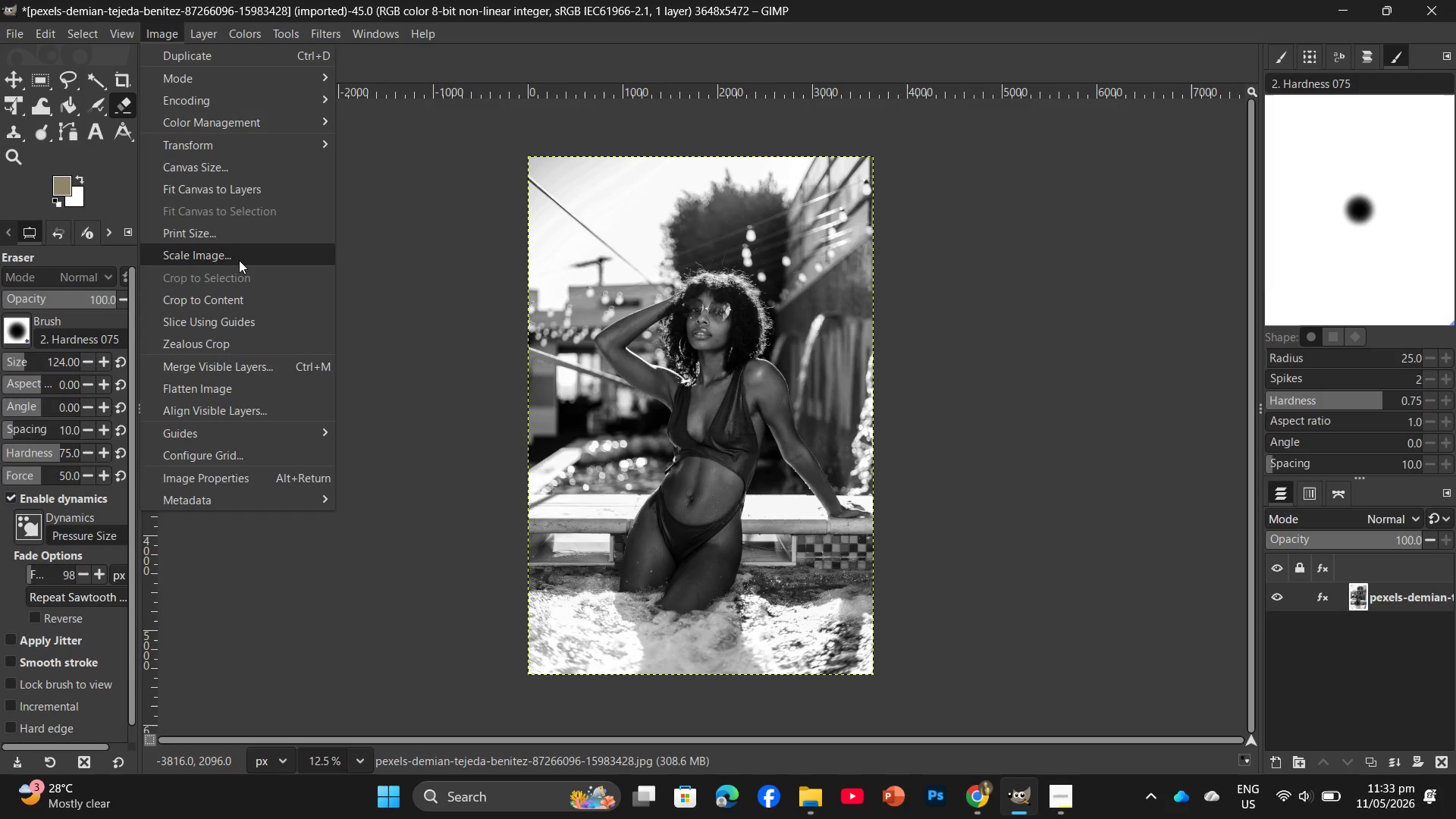 
left_click([239, 260])
 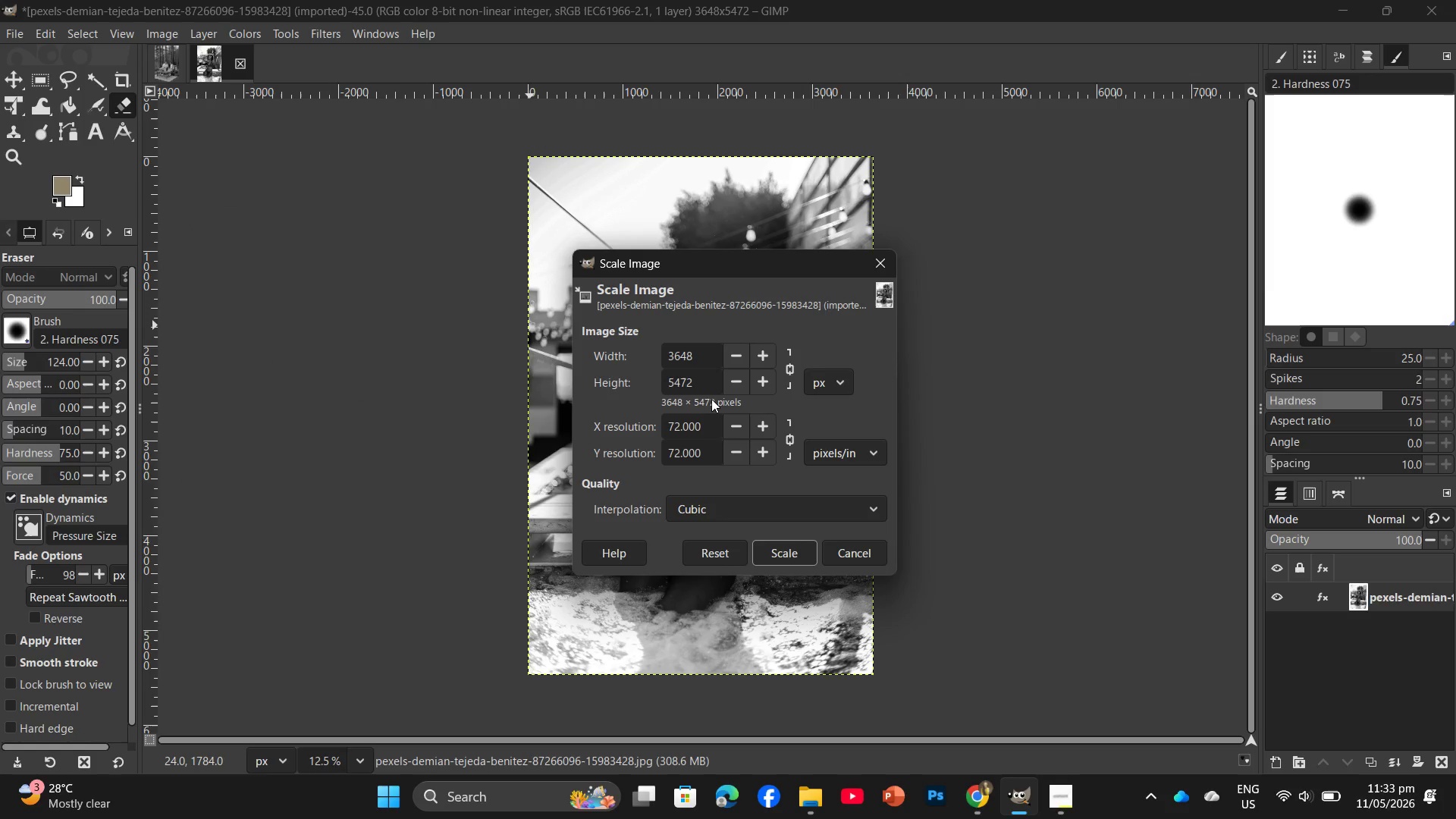 
left_click_drag(start_coordinate=[704, 381], to_coordinate=[656, 391])
 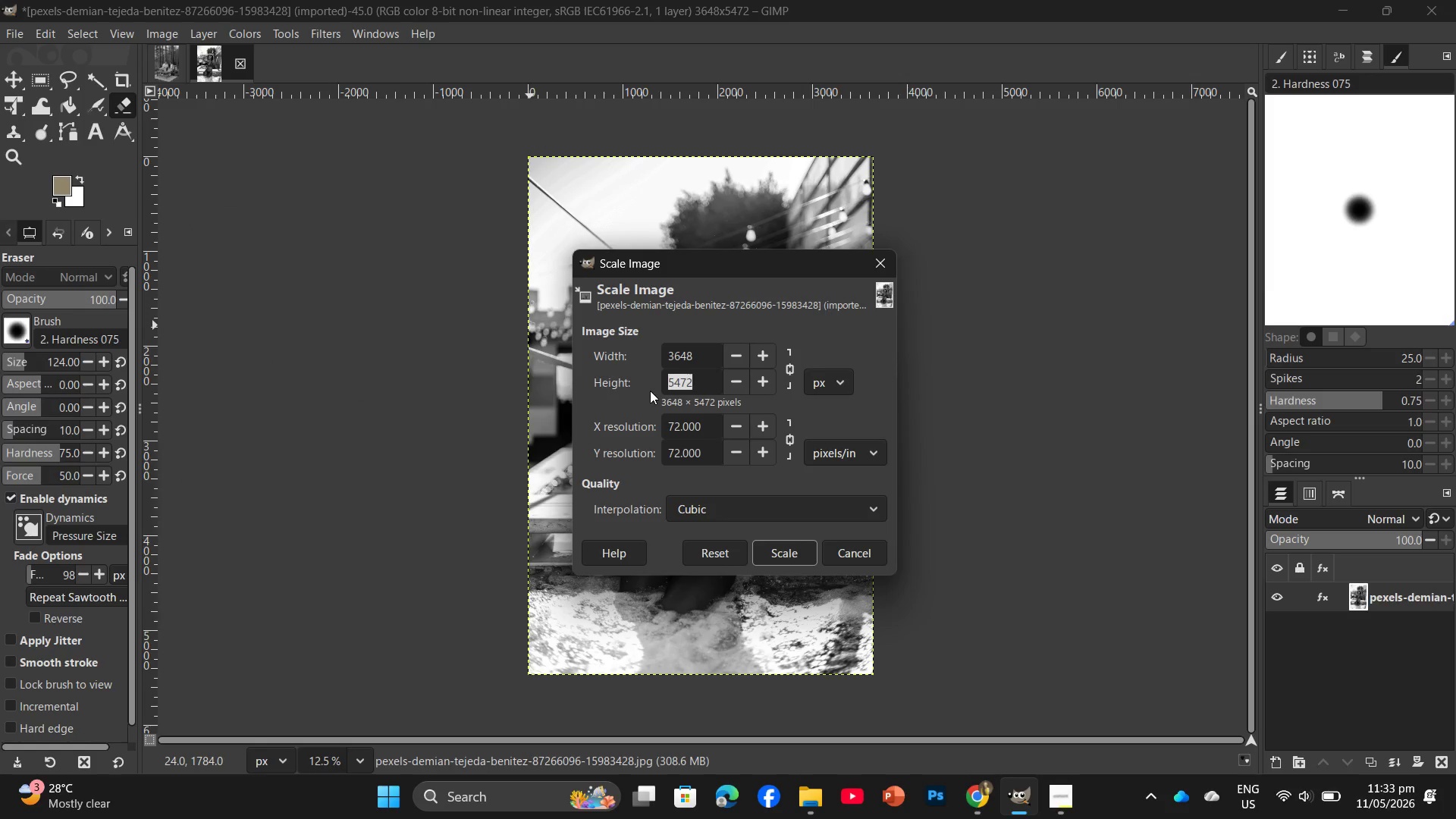 
key(Numpad2)
 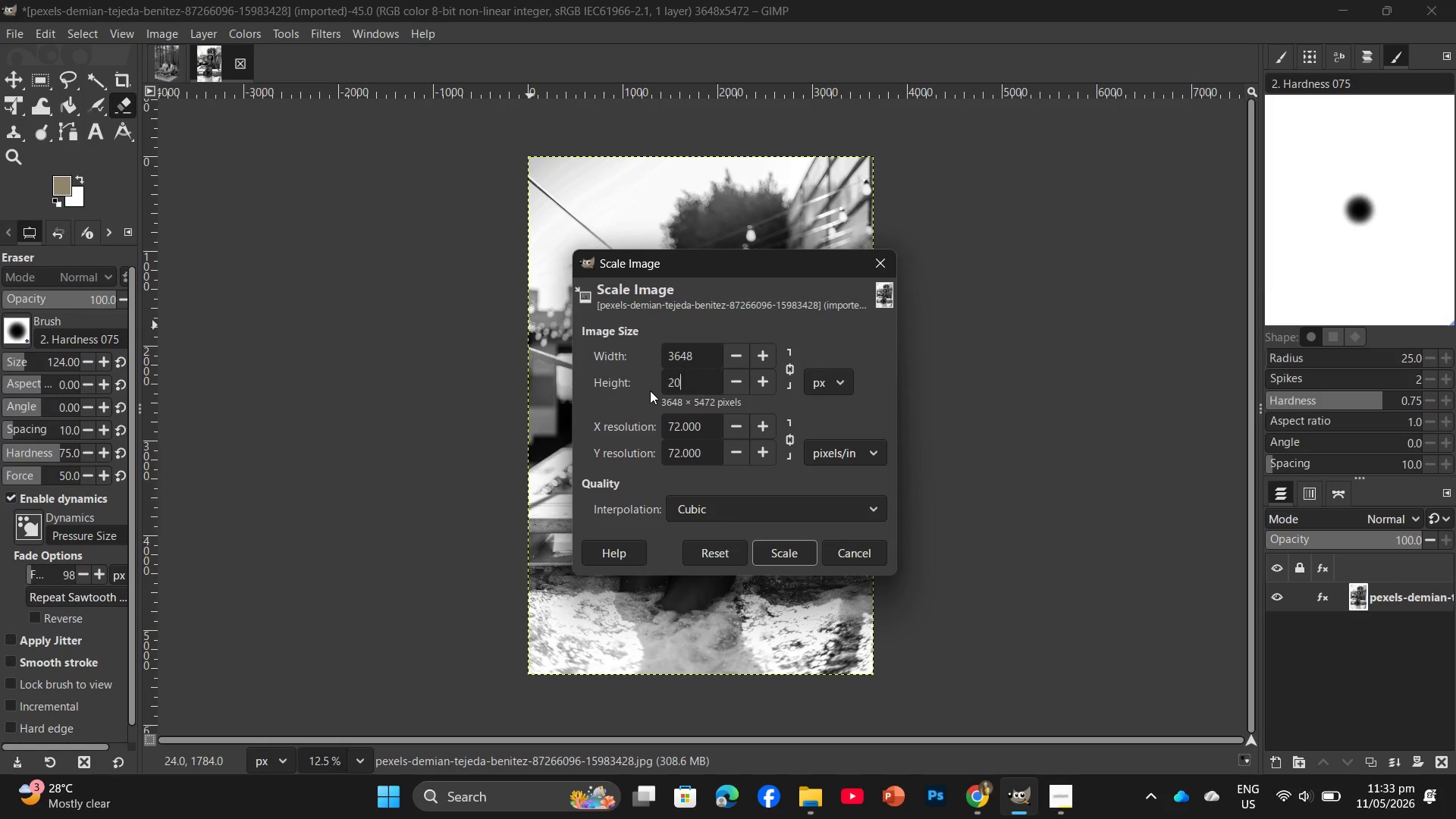 
key(Numpad0)
 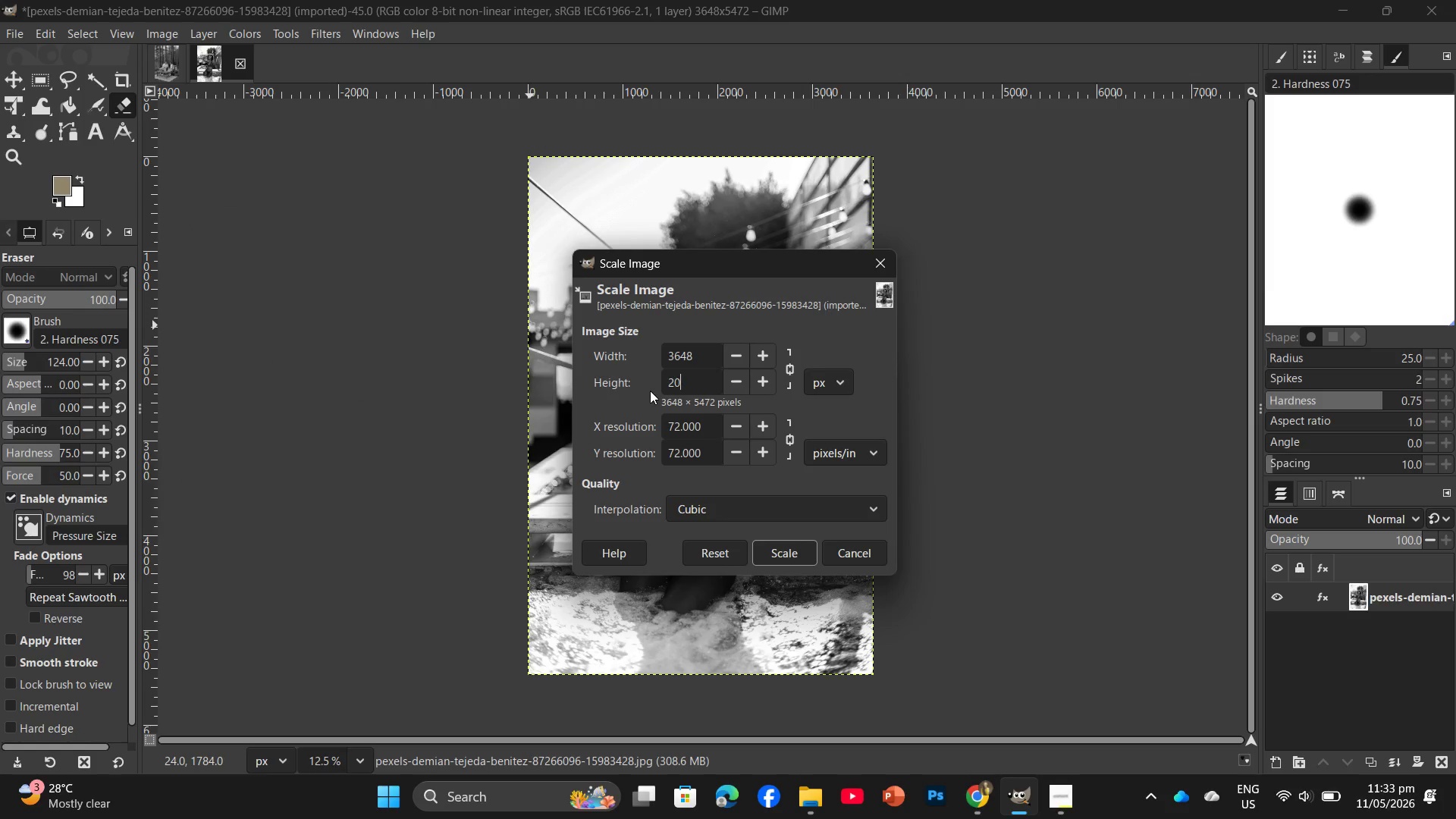 
key(Numpad0)
 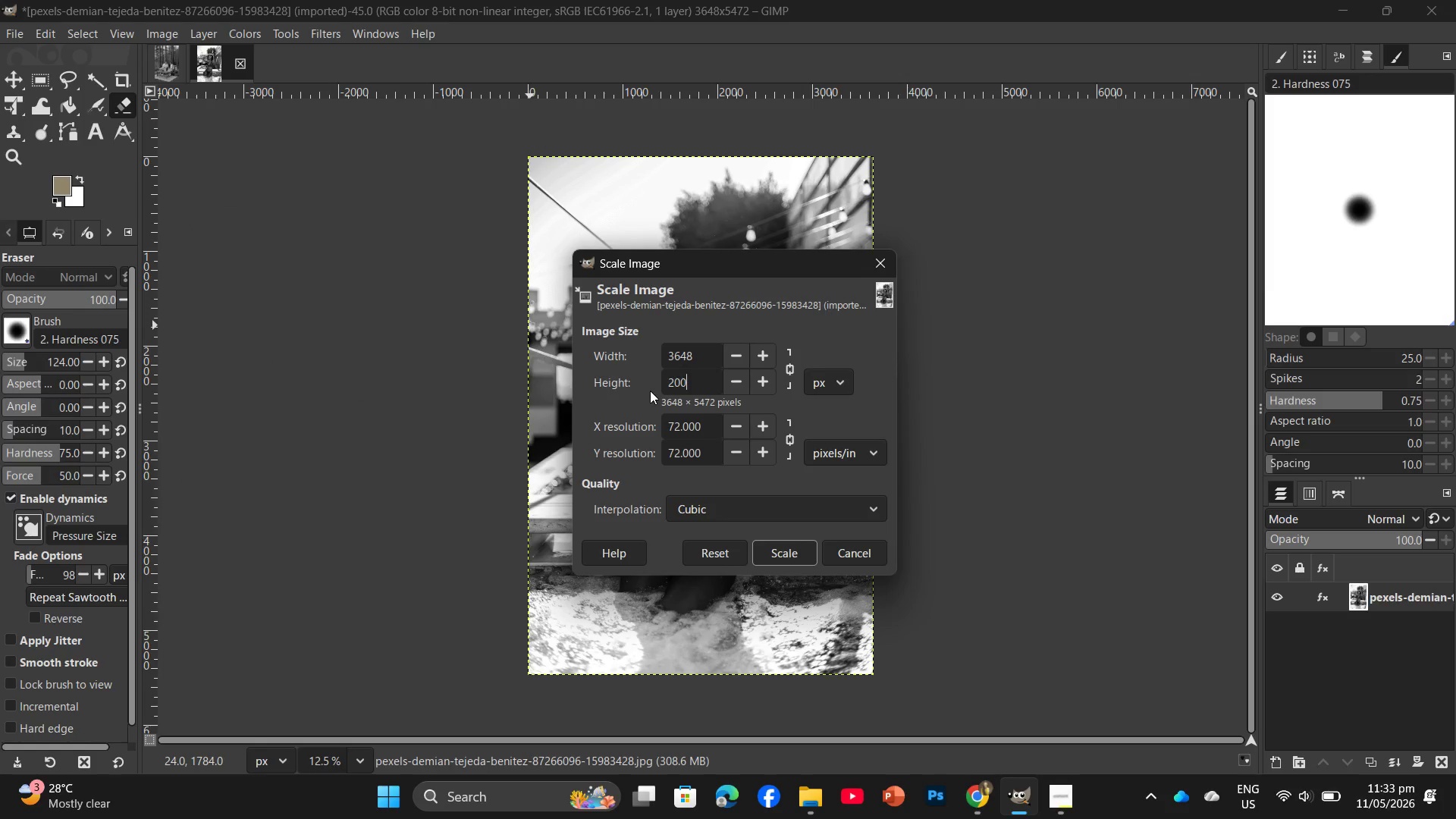 
key(Numpad0)
 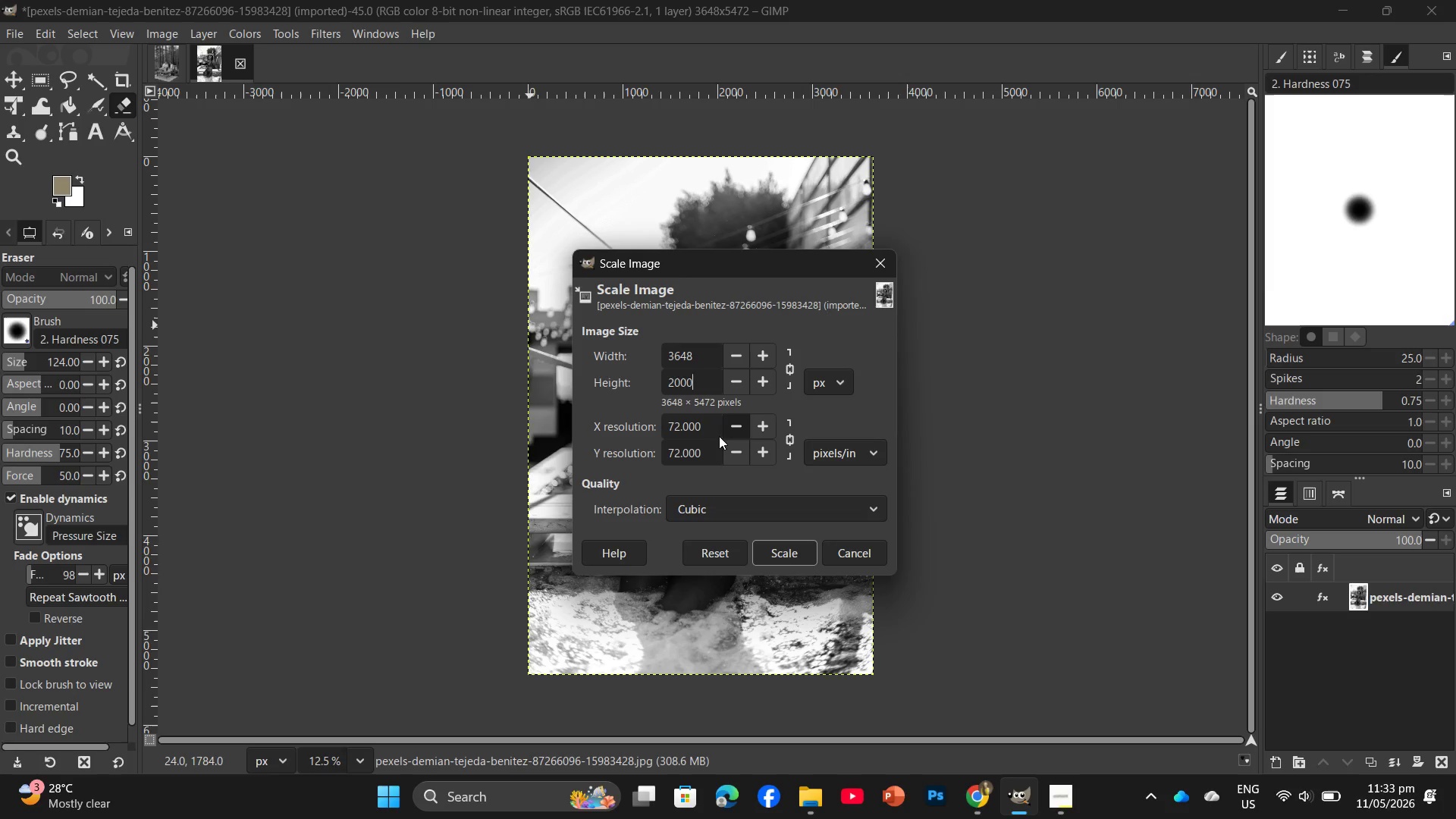 
left_click_drag(start_coordinate=[709, 433], to_coordinate=[632, 443])
 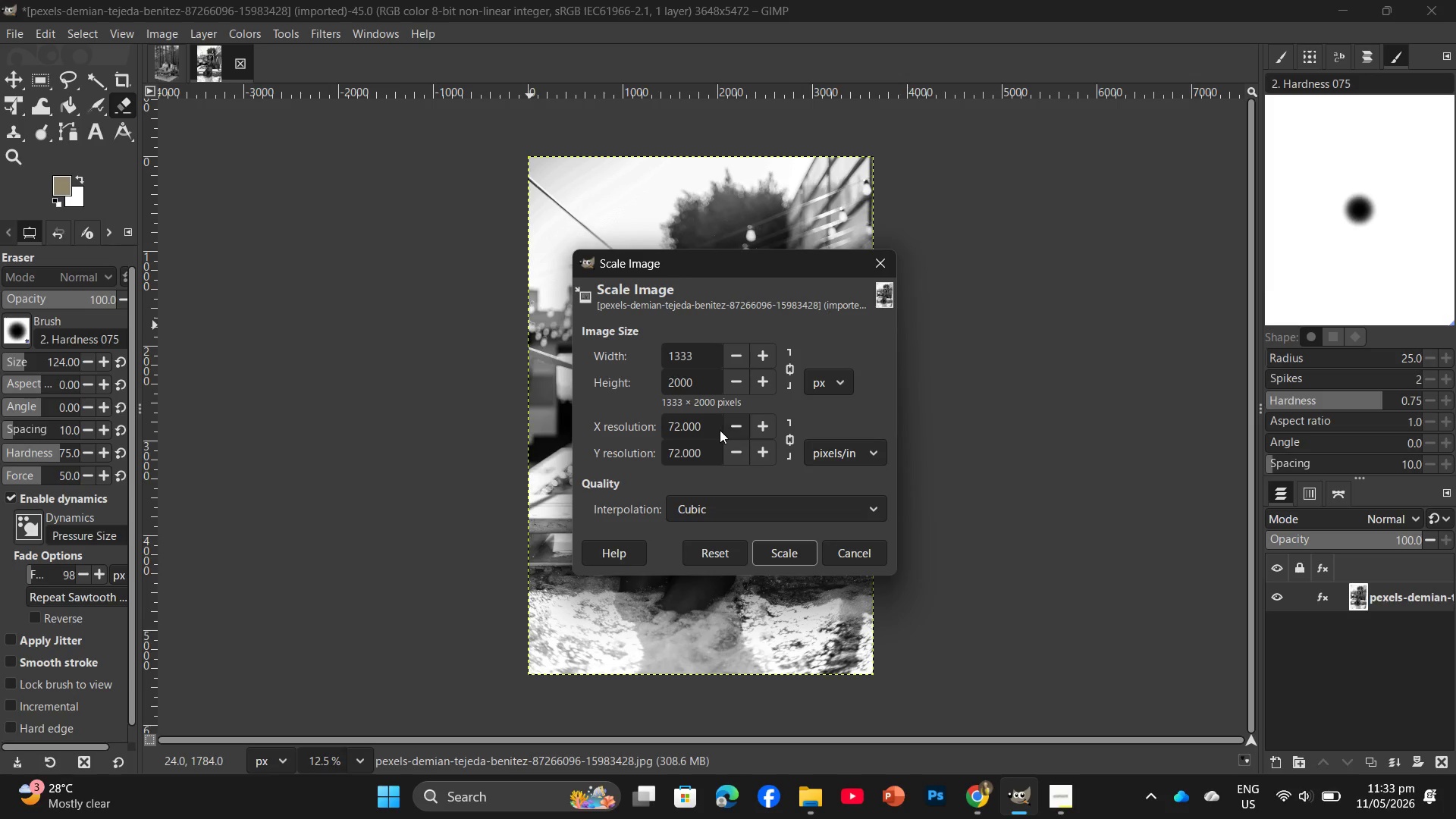 
left_click_drag(start_coordinate=[711, 428], to_coordinate=[648, 434])
 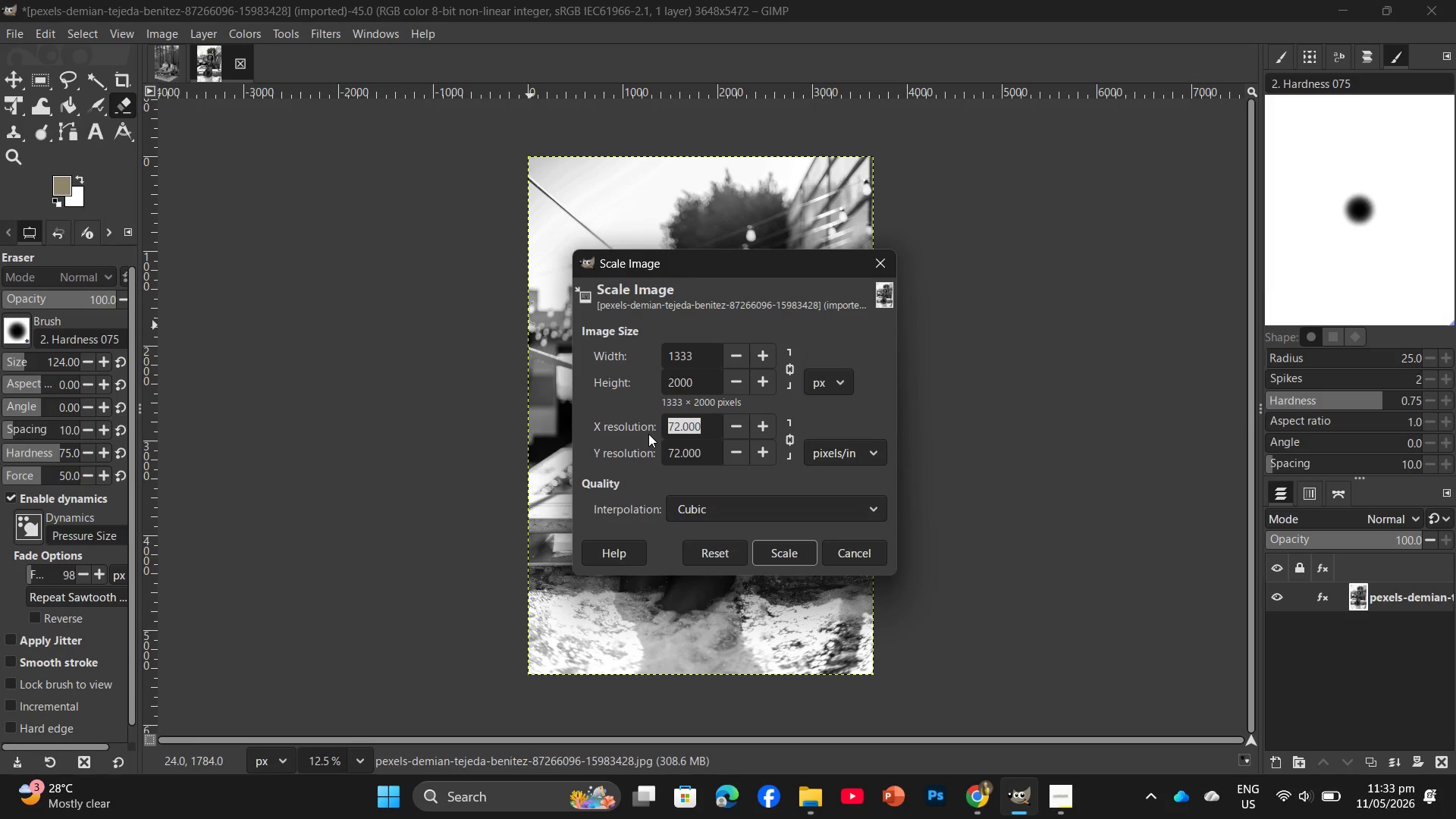 
key(Numpad3)
 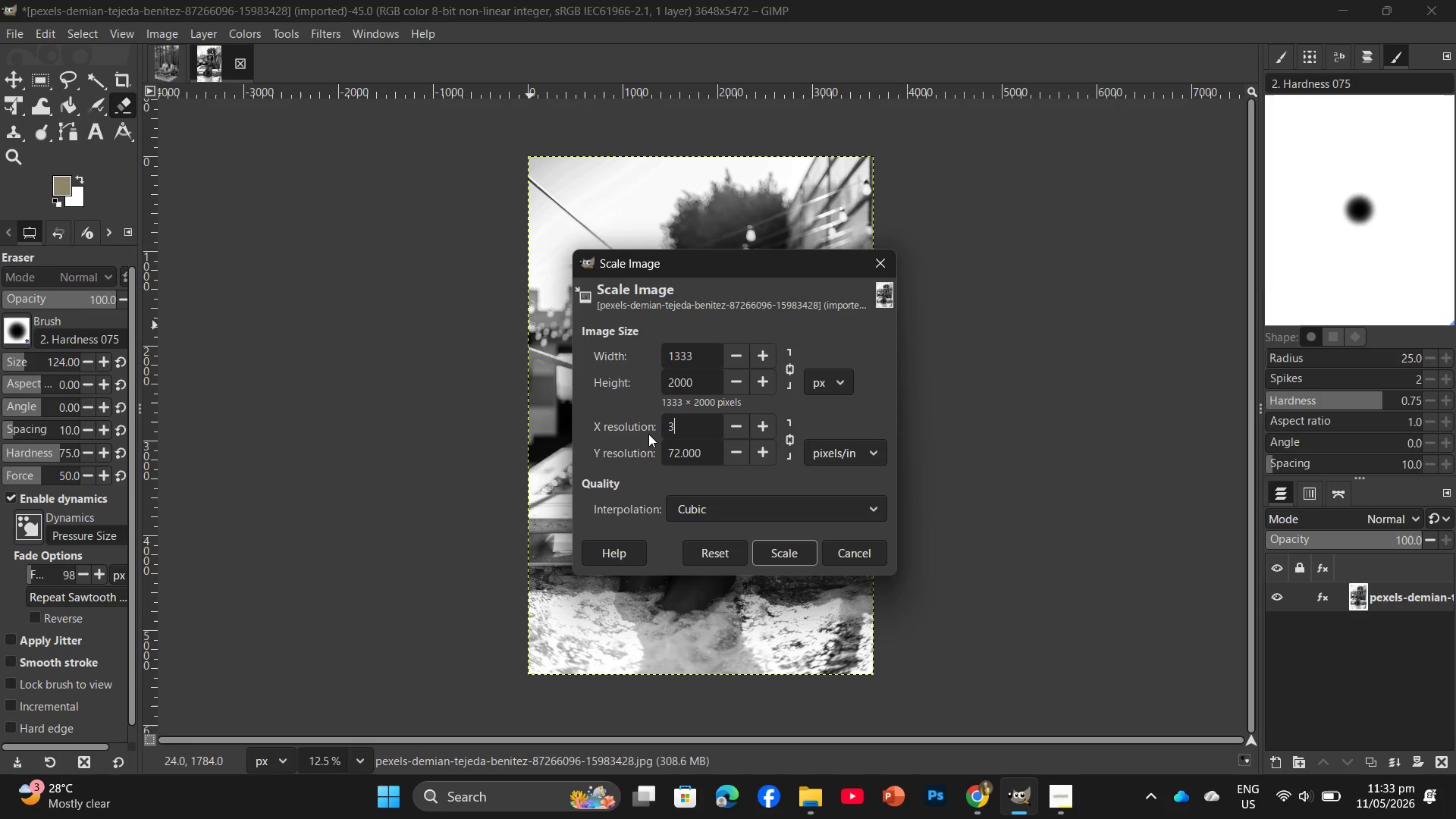 
key(Numpad0)
 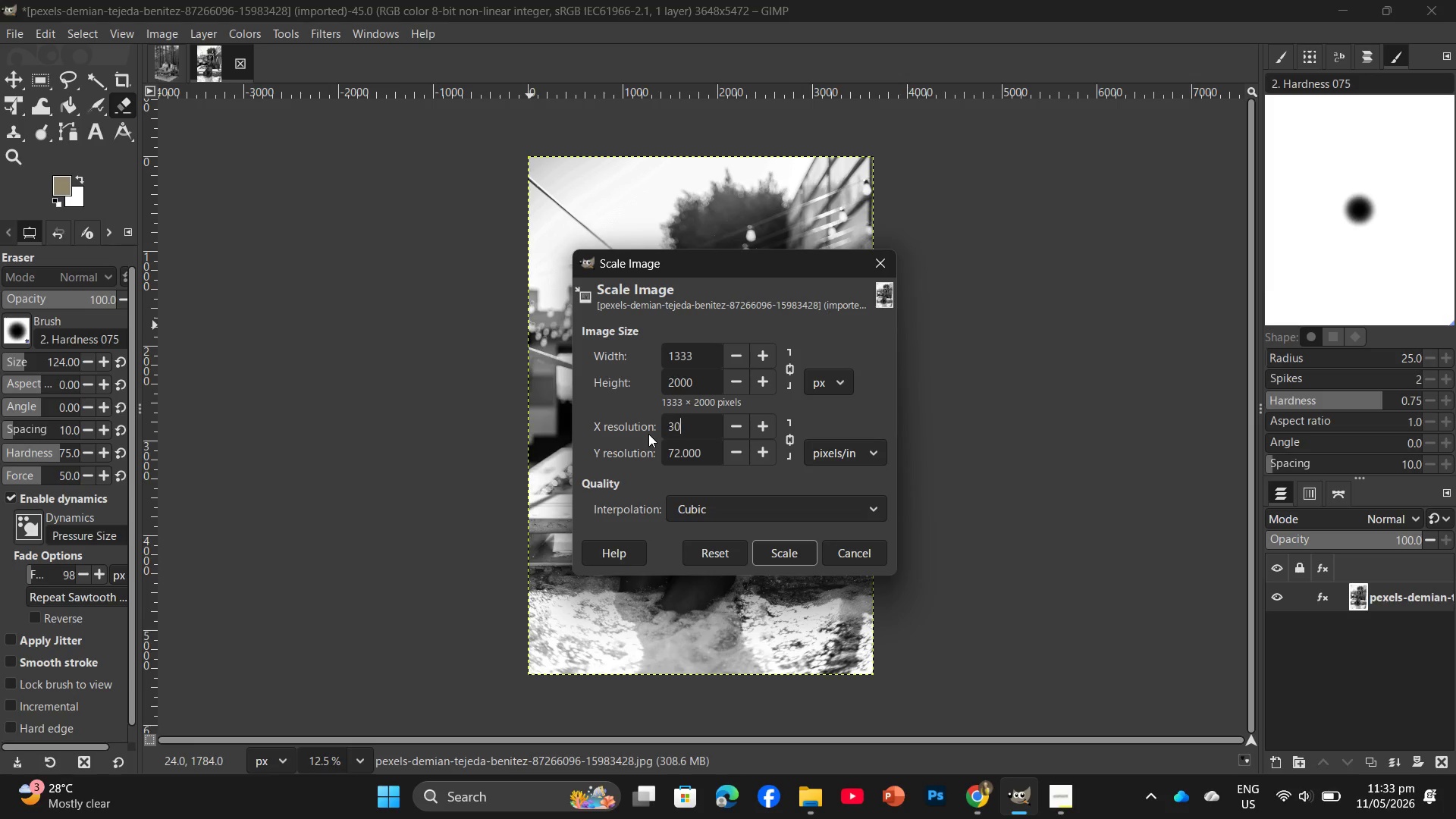 
key(Numpad0)